 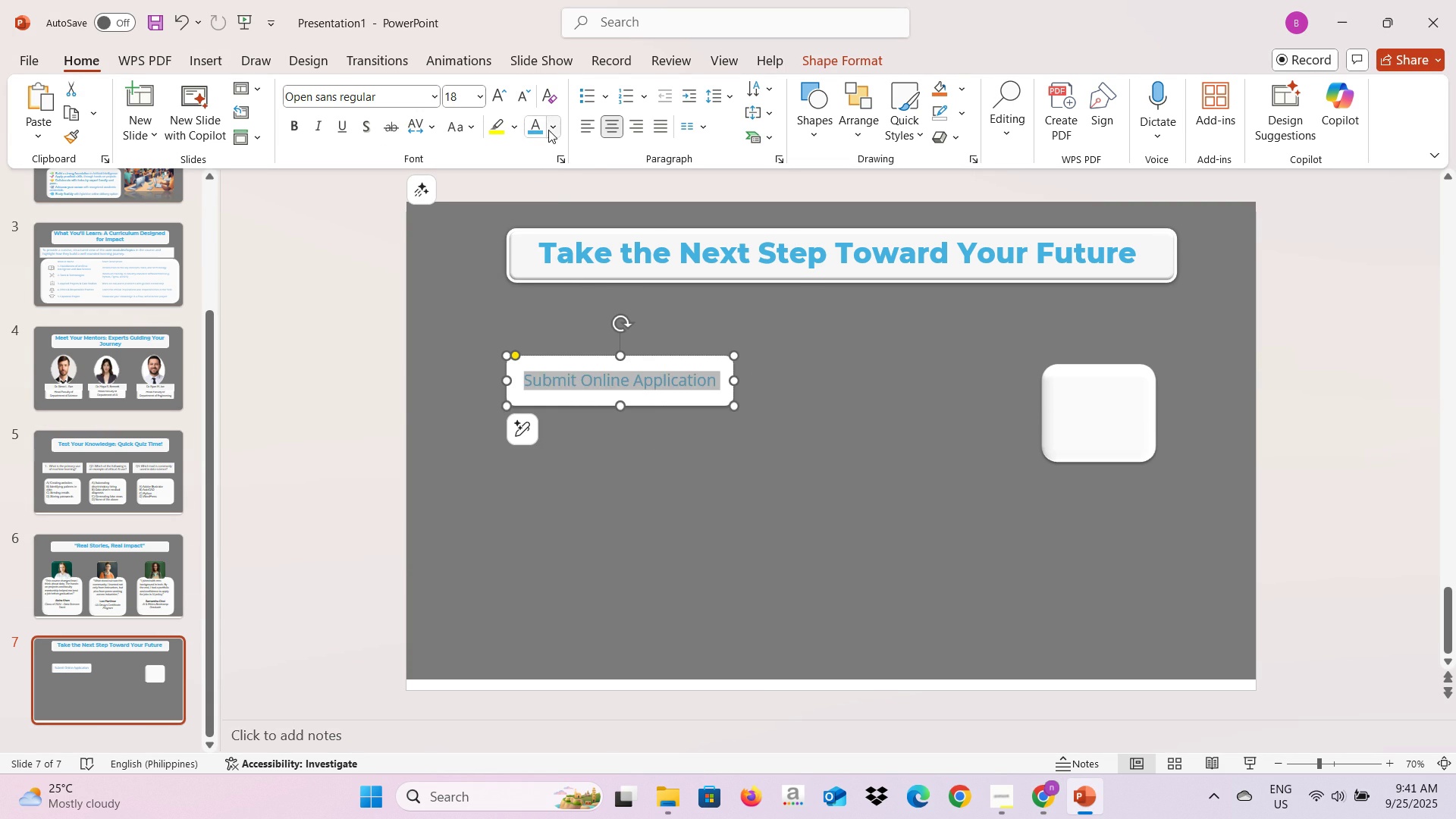 
left_click([549, 130])
 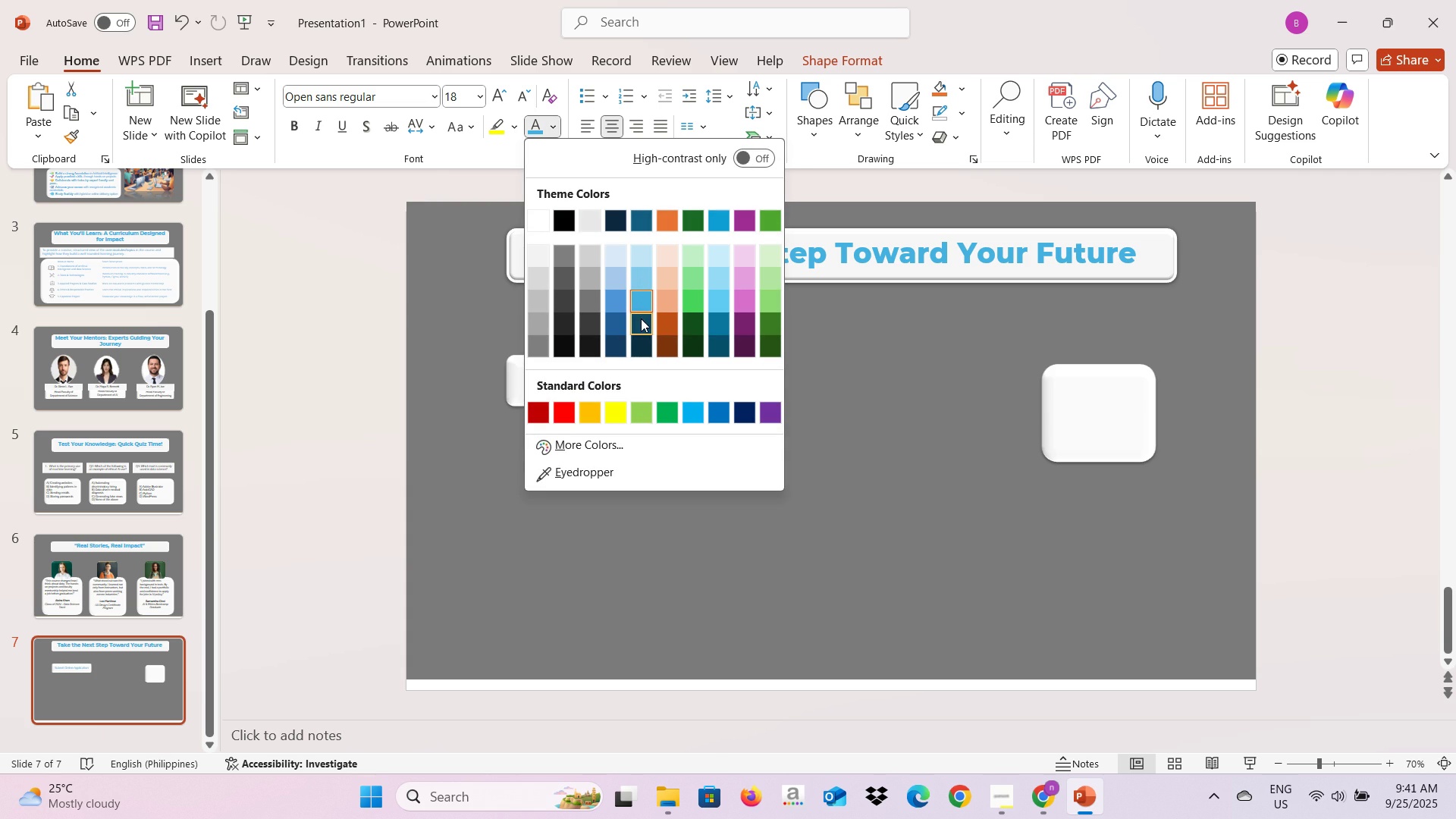 
left_click([642, 303])
 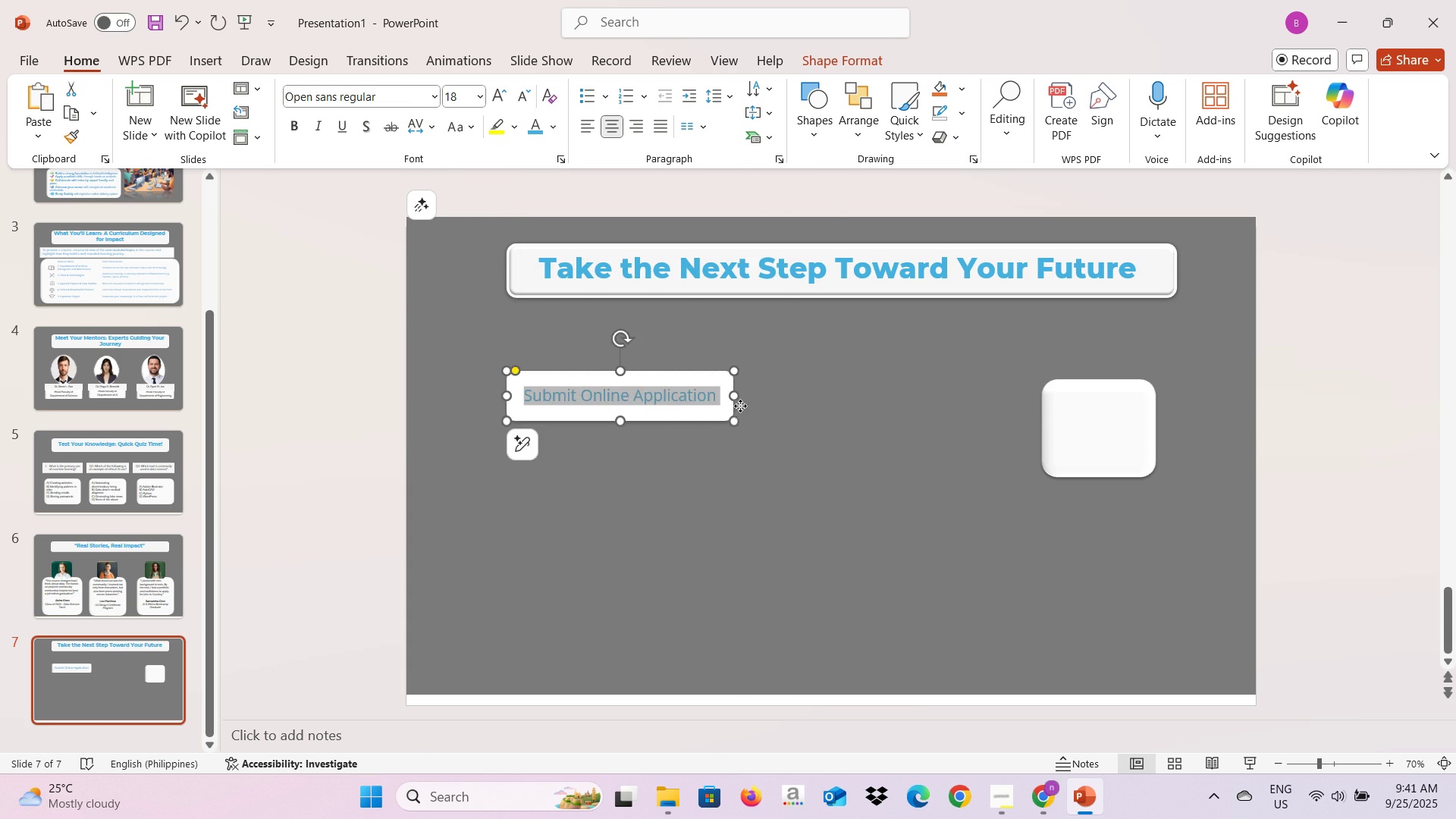 
left_click([740, 406])
 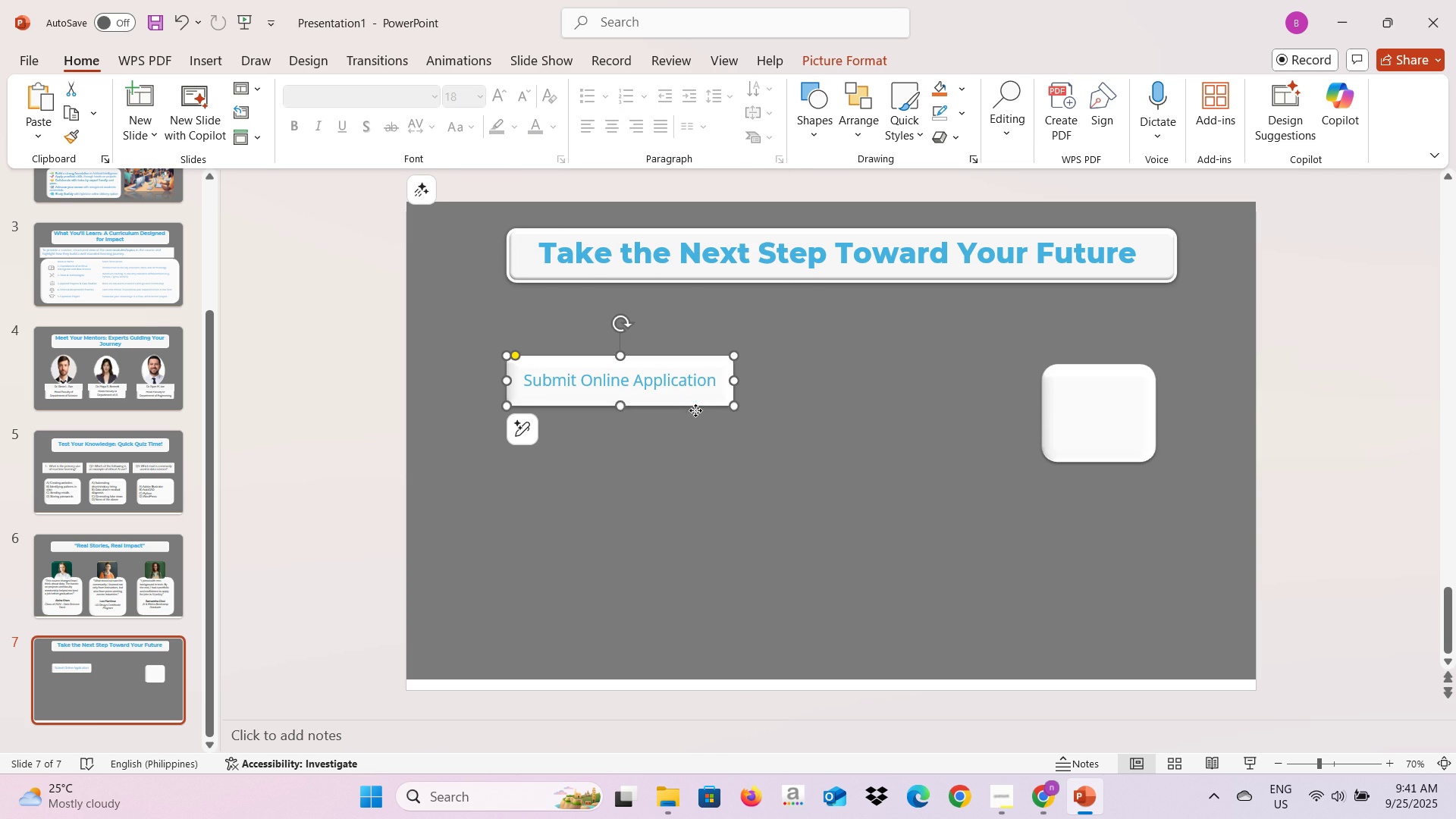 
left_click([695, 410])